 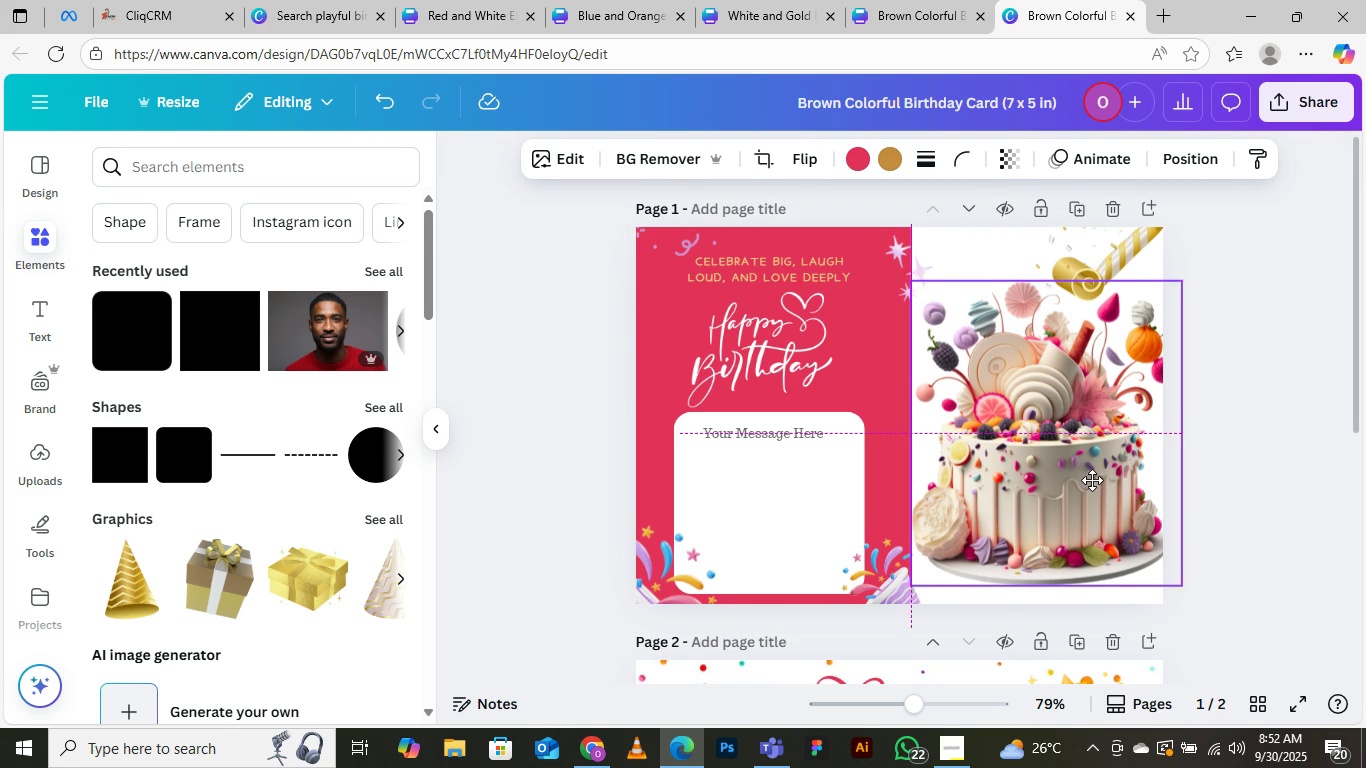 
key(ArrowRight)
 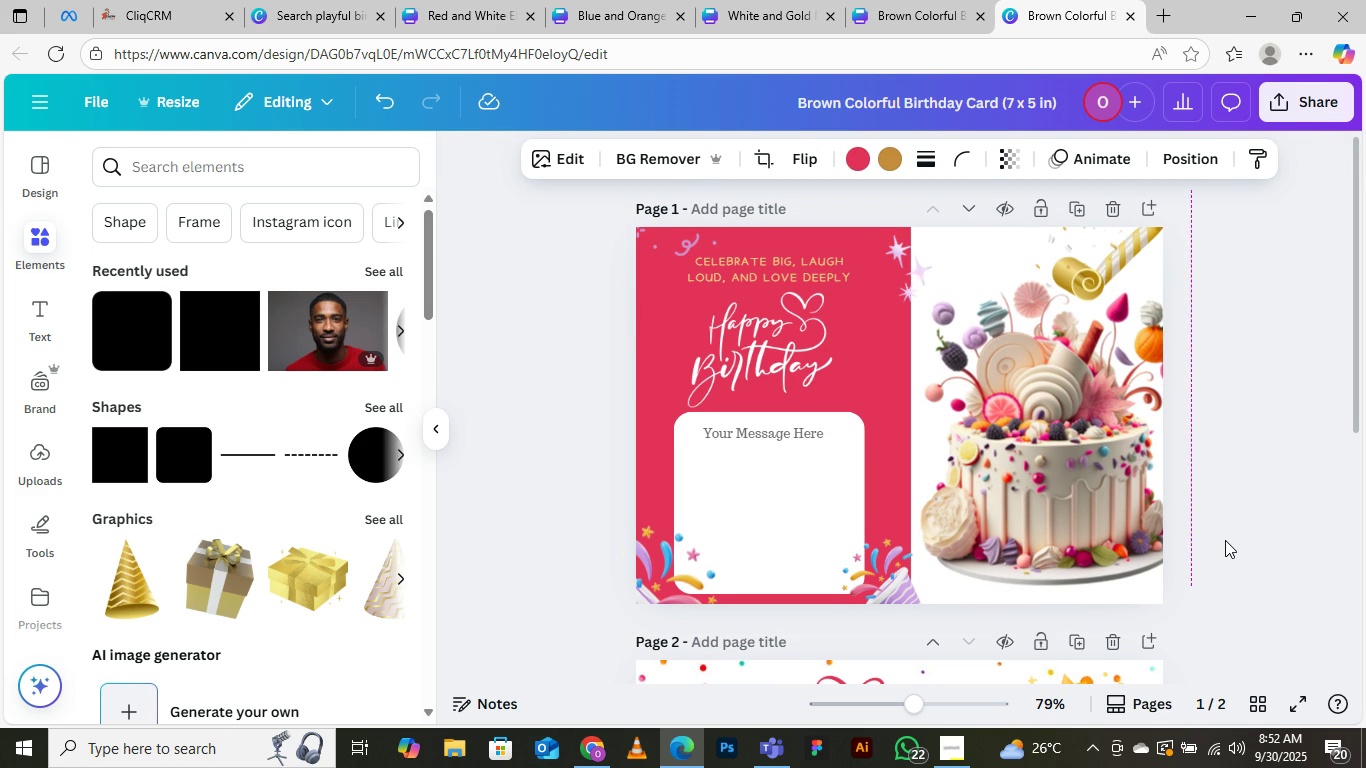 
key(ArrowRight)
 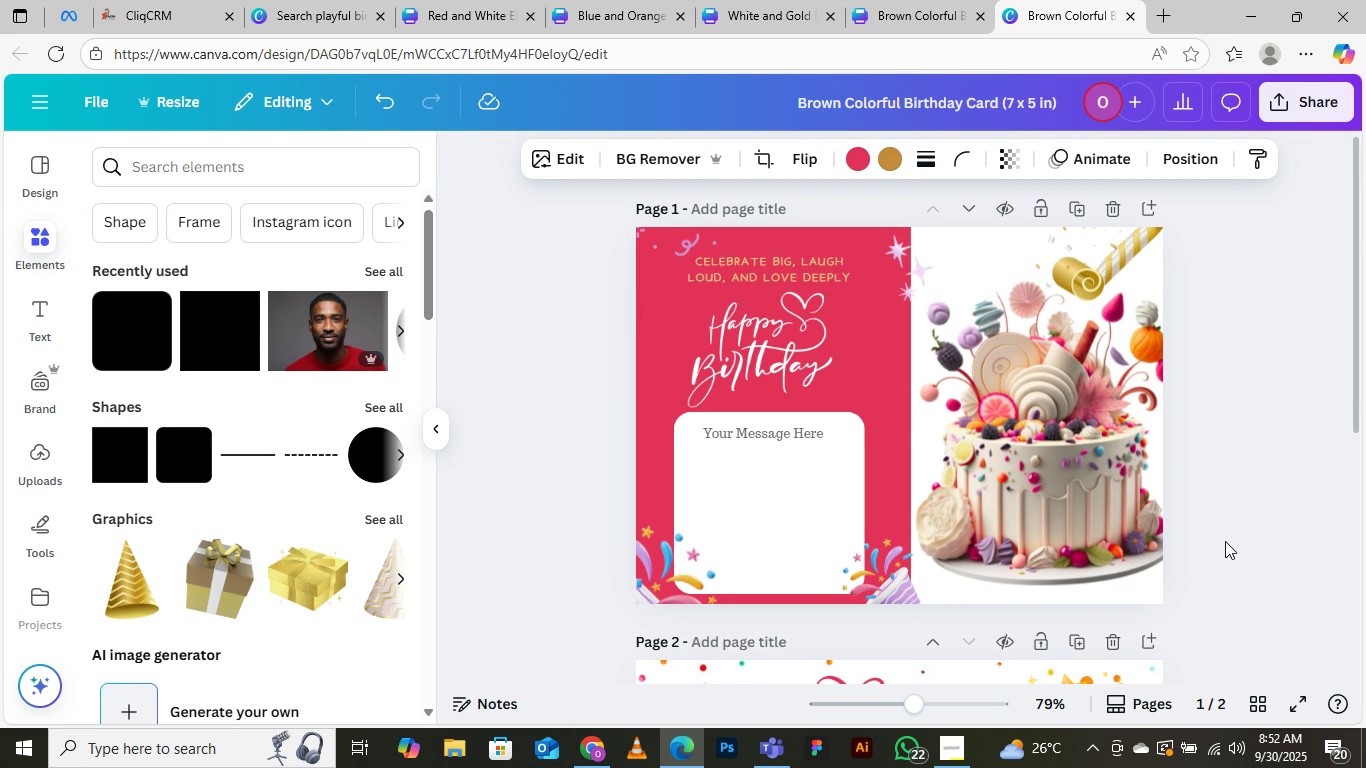 
key(ArrowLeft)
 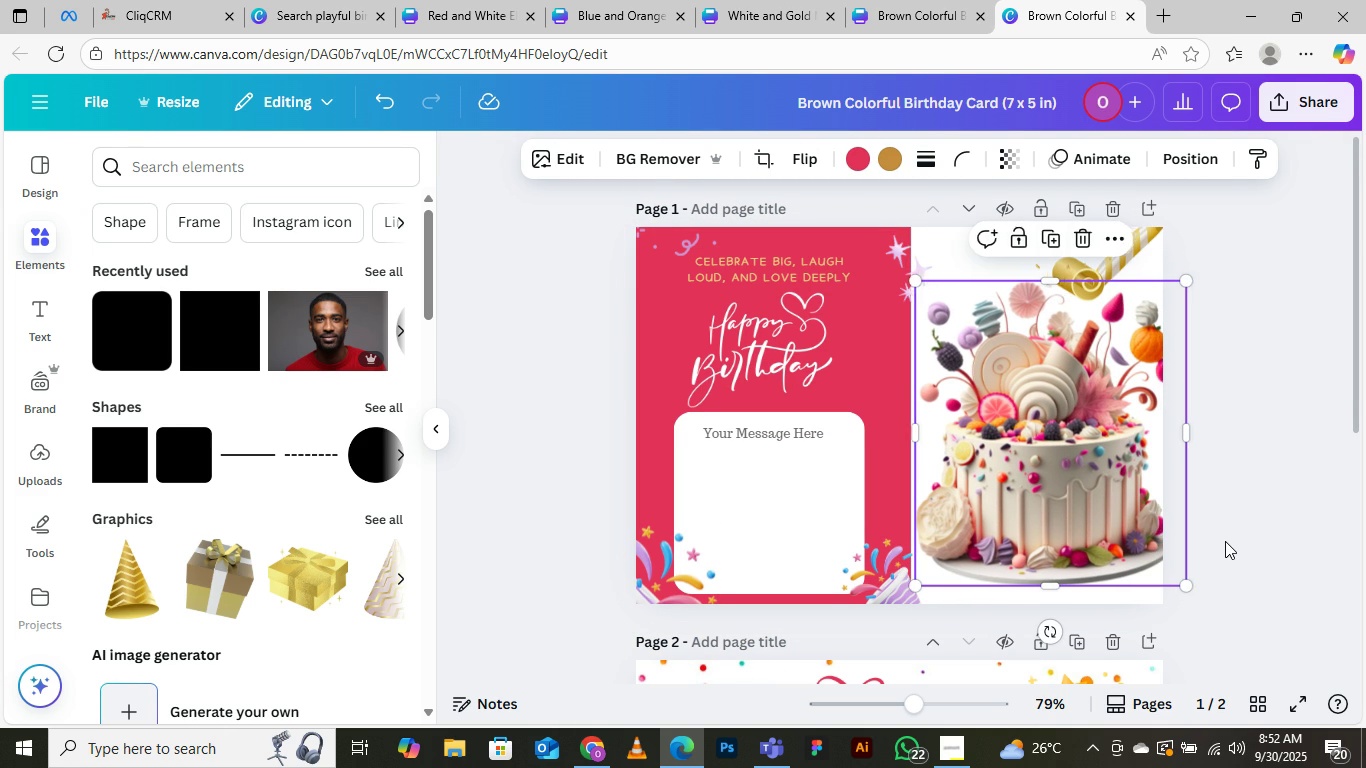 
key(ArrowLeft)
 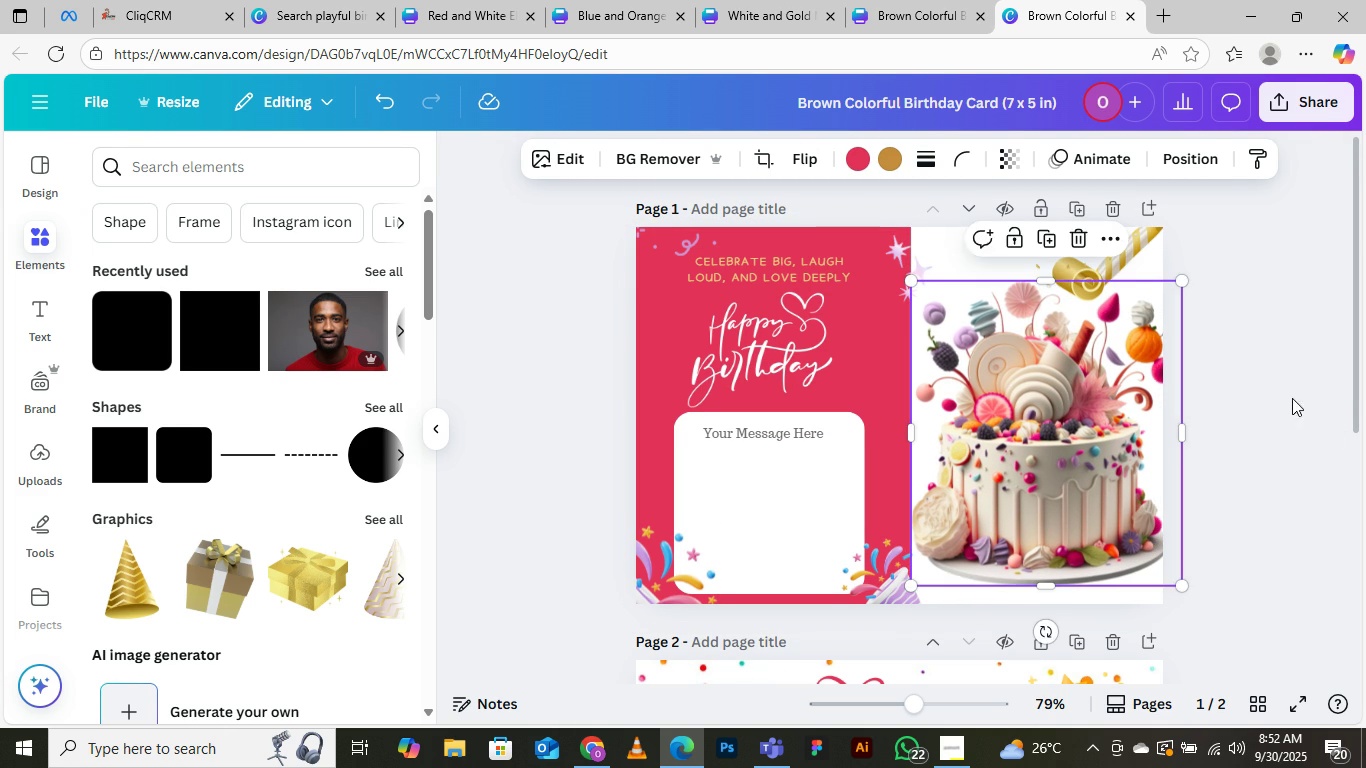 
left_click([1292, 398])
 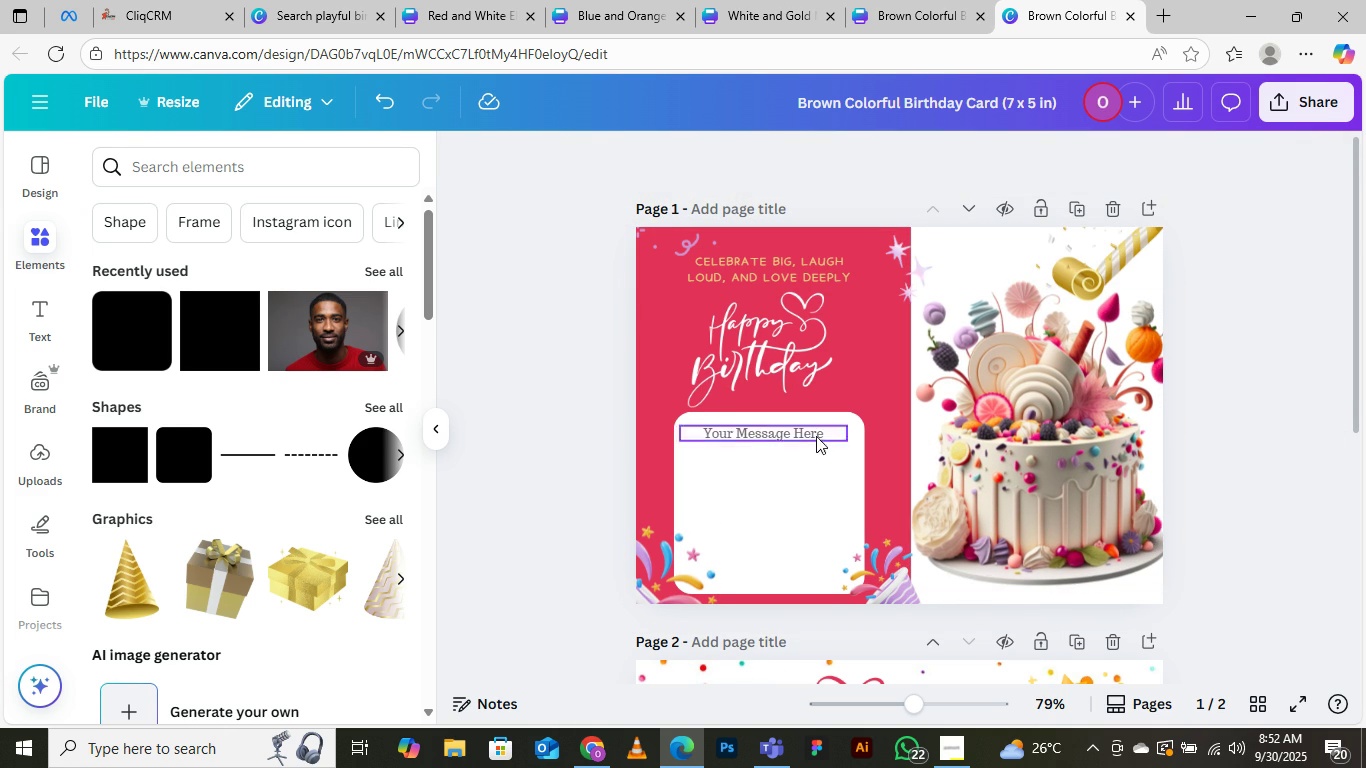 
scroll: coordinate [921, 359], scroll_direction: down, amount: 7.0
 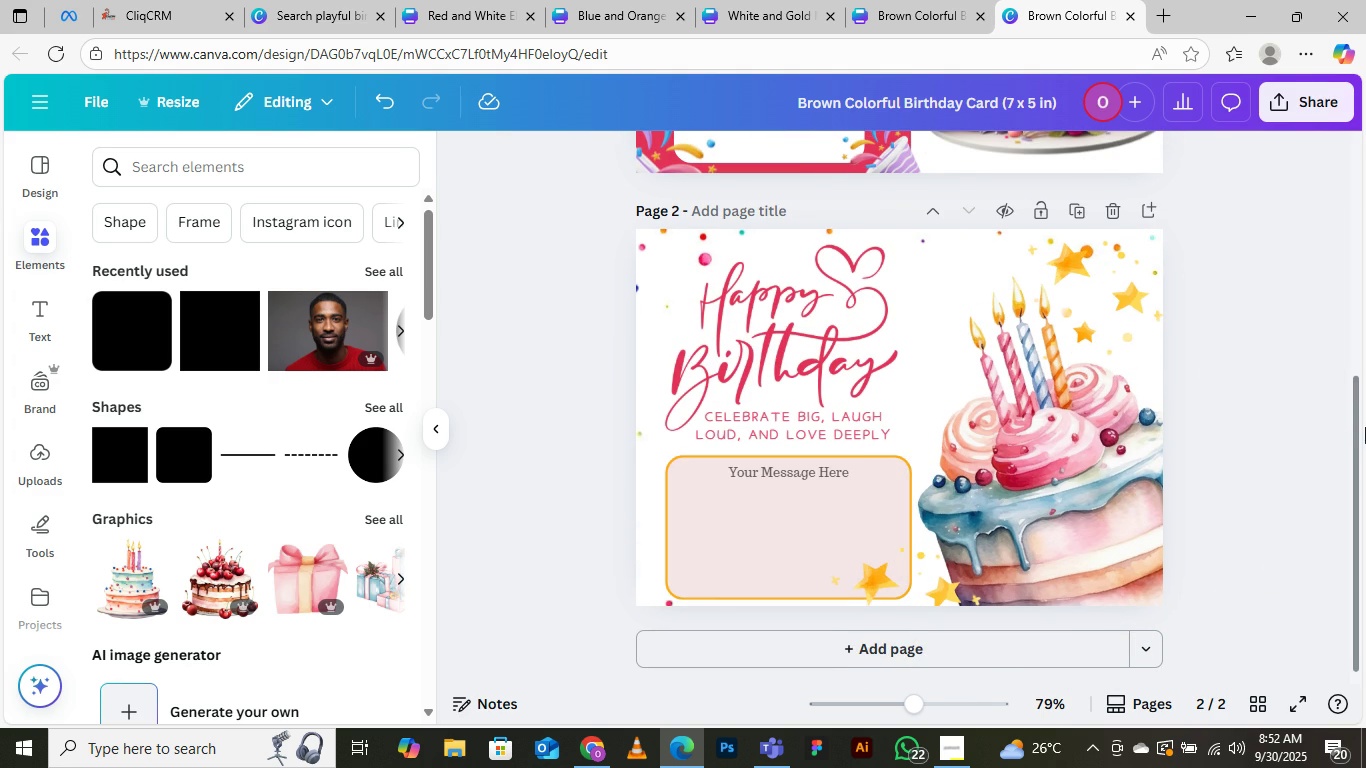 
scroll: coordinate [1009, 438], scroll_direction: up, amount: 7.0
 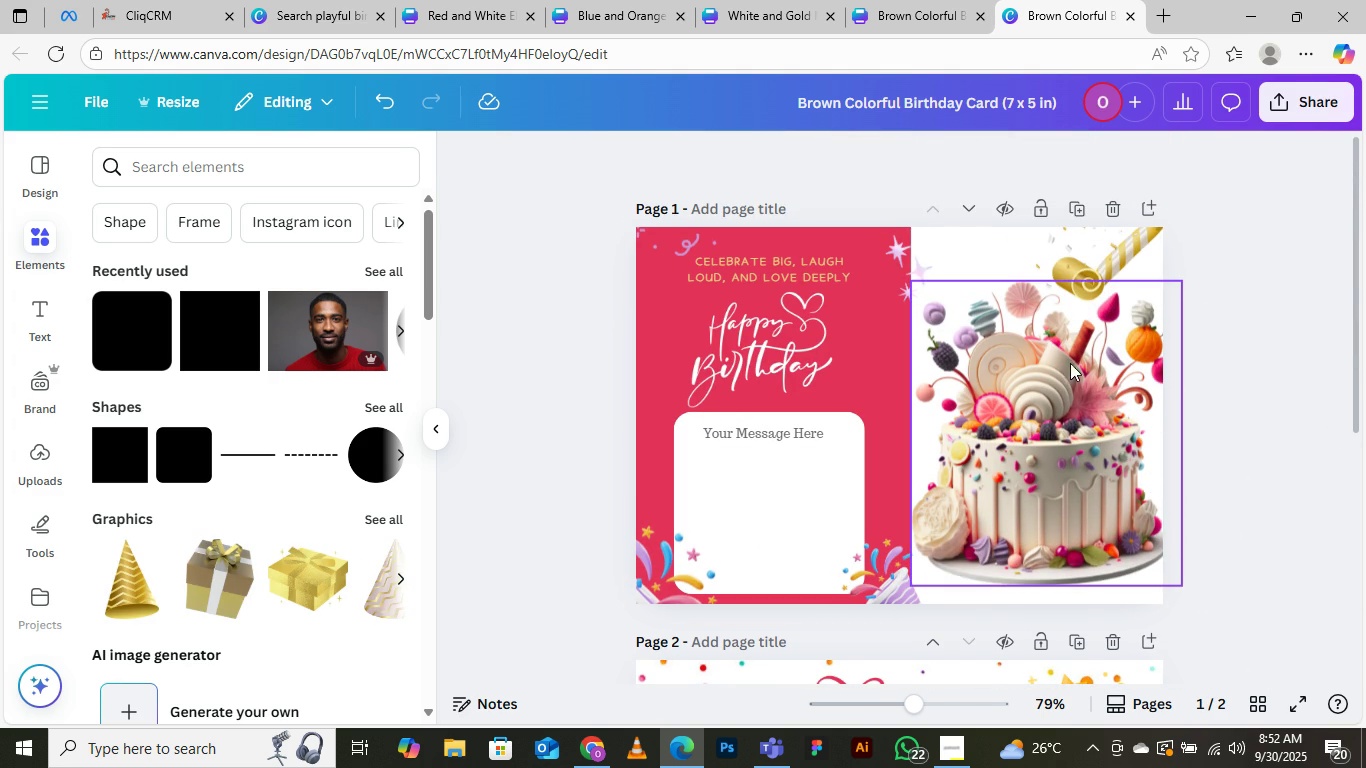 
wait(7.76)
 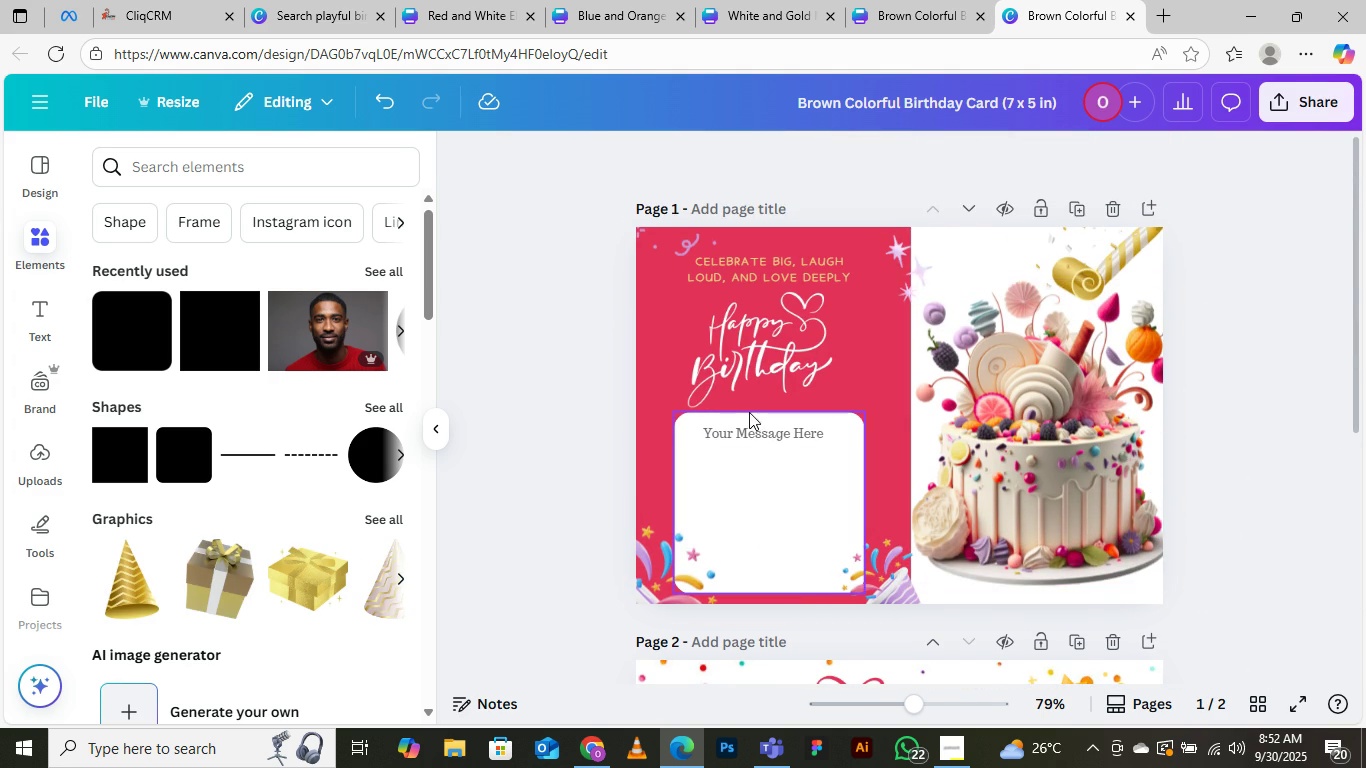 
left_click([855, 107])